 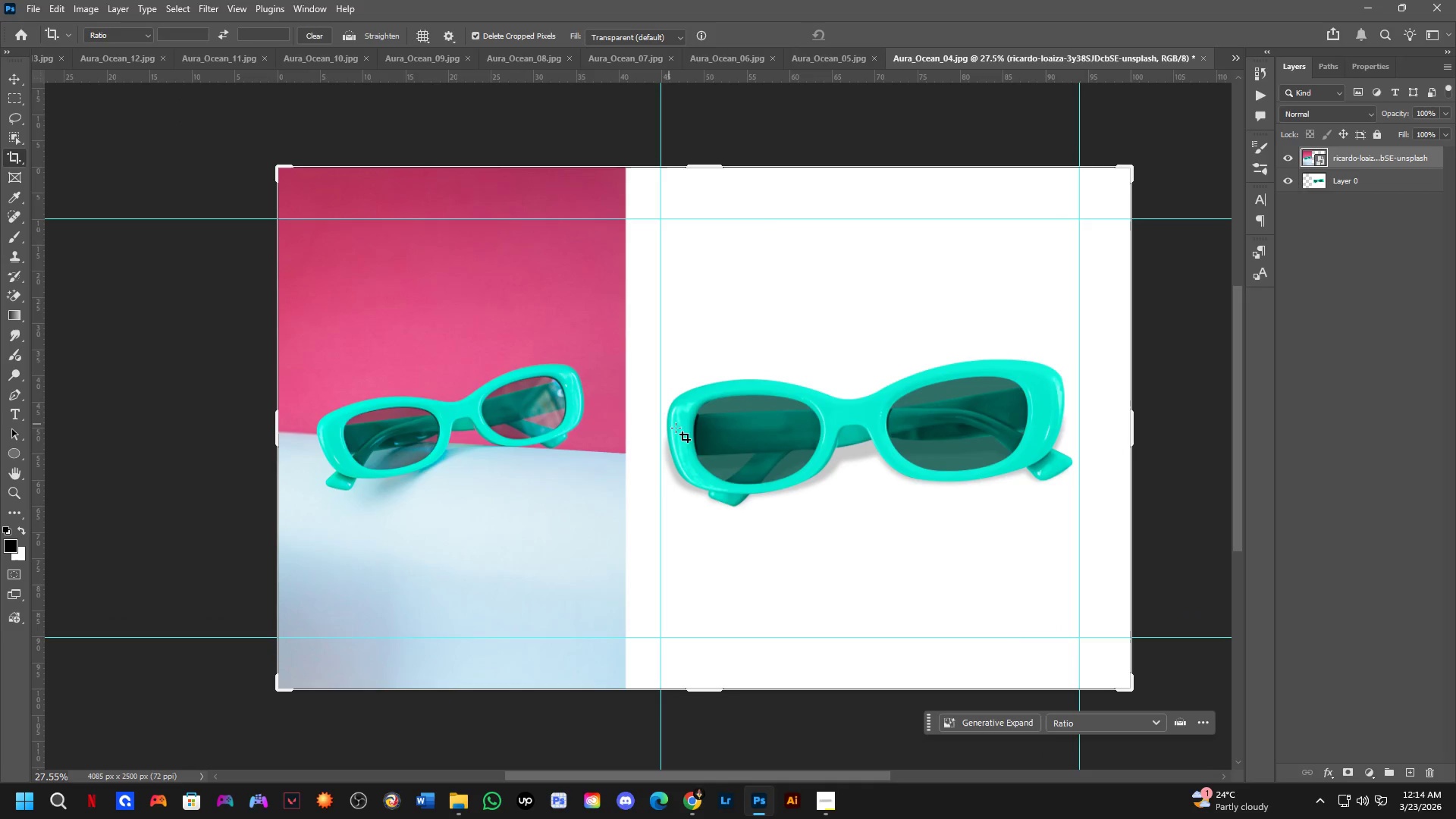 
left_click_drag(start_coordinate=[699, 464], to_coordinate=[636, 477])
 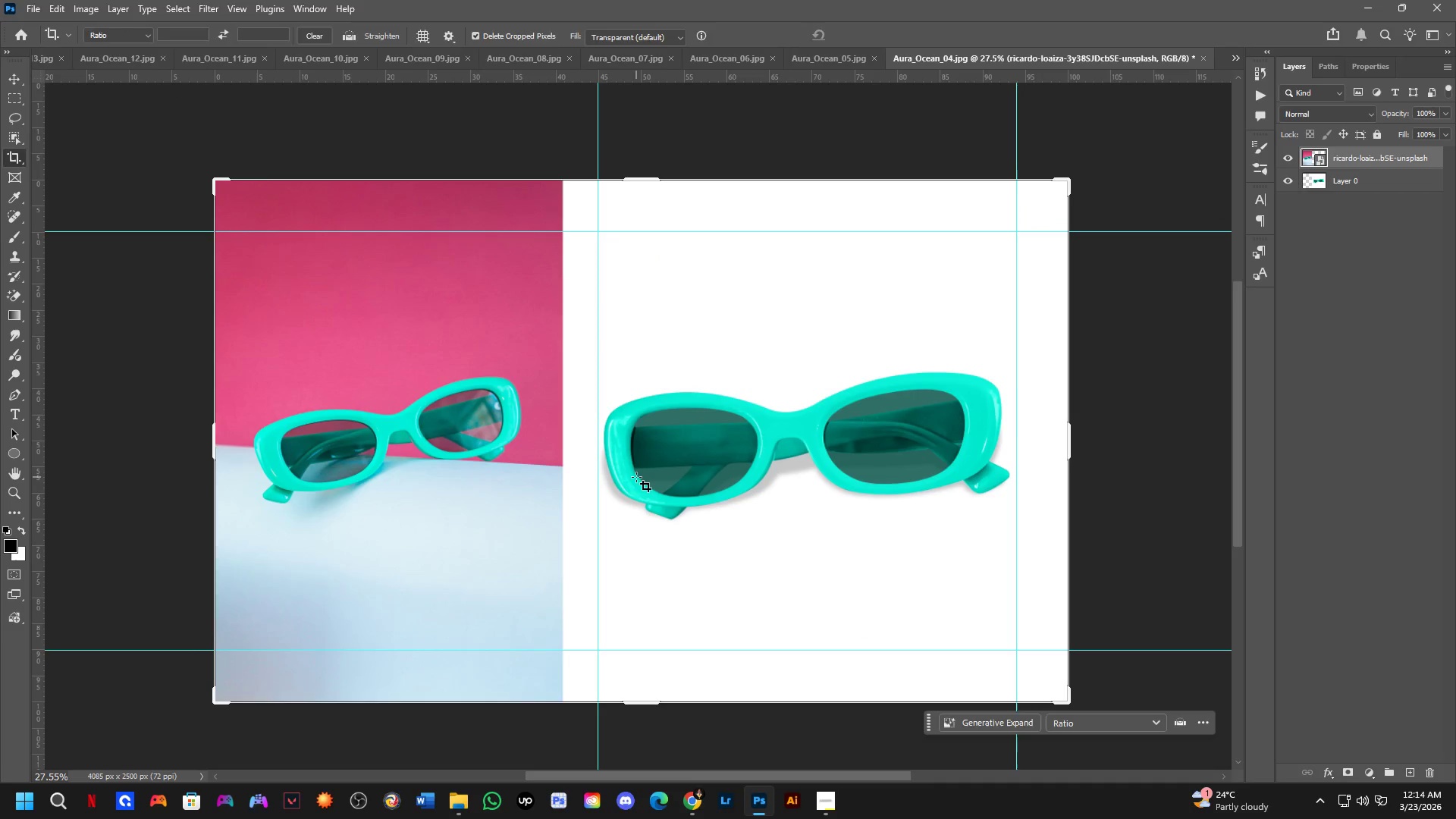 
key(B)
 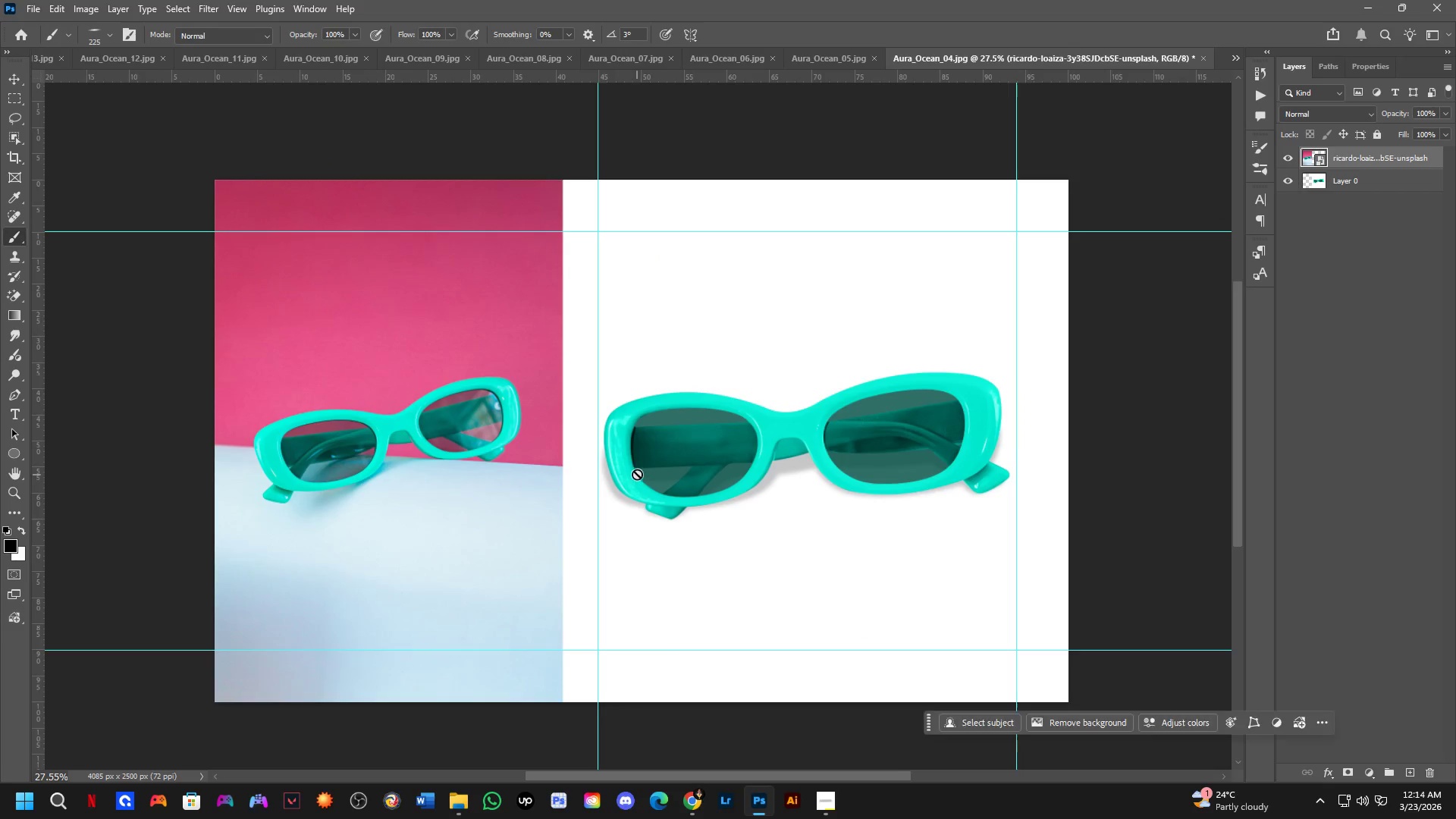 
scroll: coordinate [726, 376], scroll_direction: down, amount: 1.0
 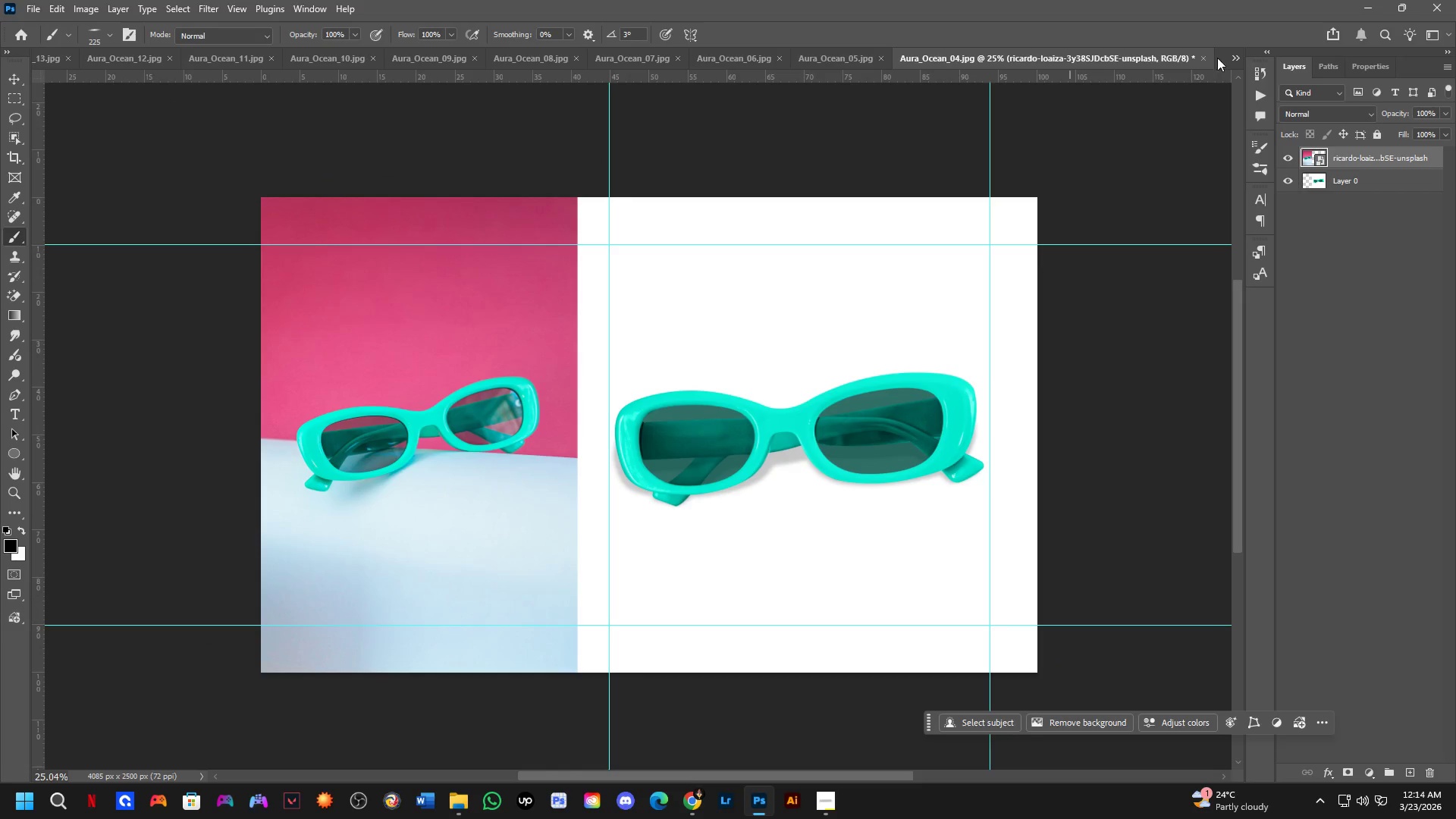 
left_click([1207, 55])
 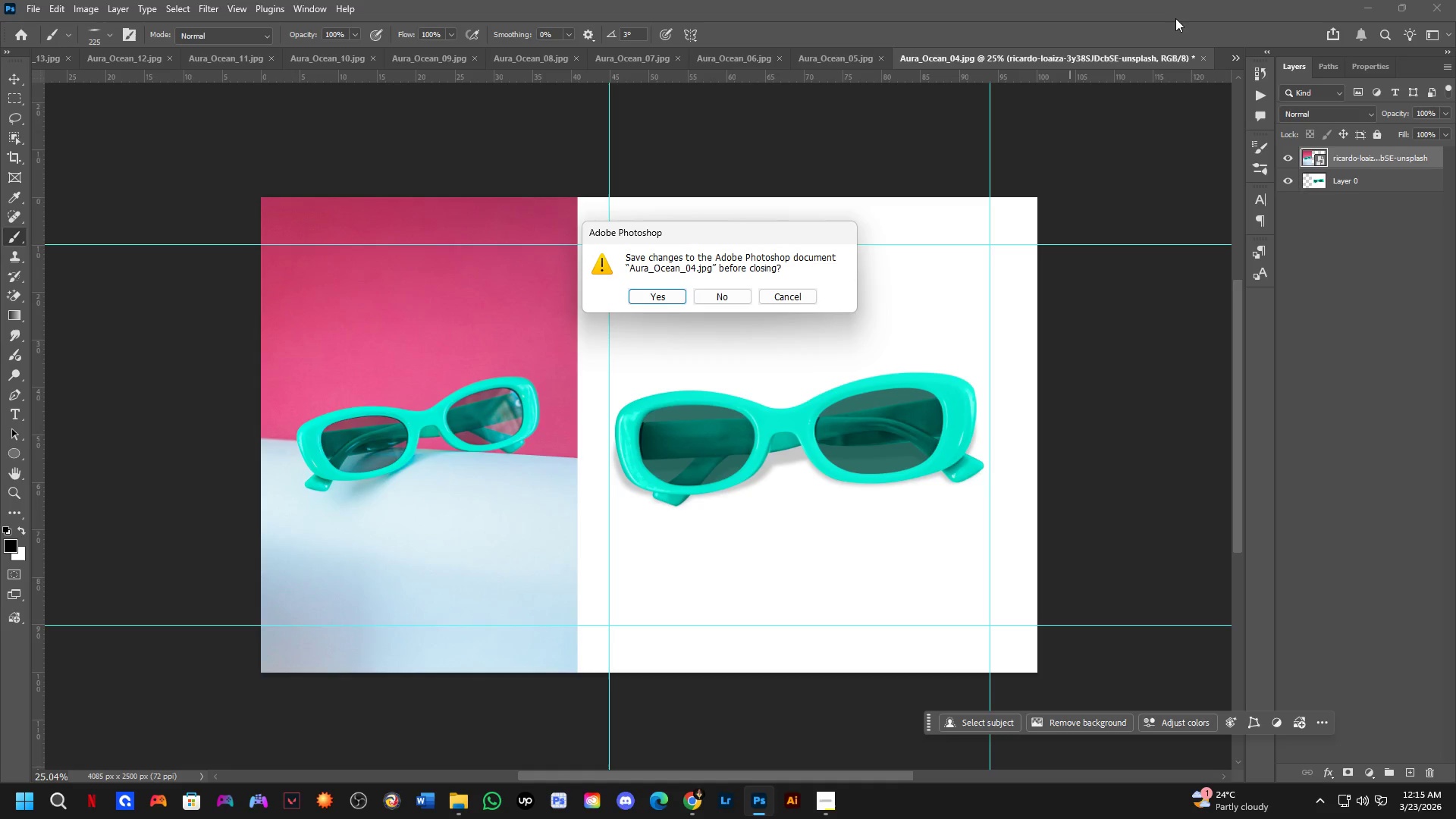 
key(ArrowRight)
 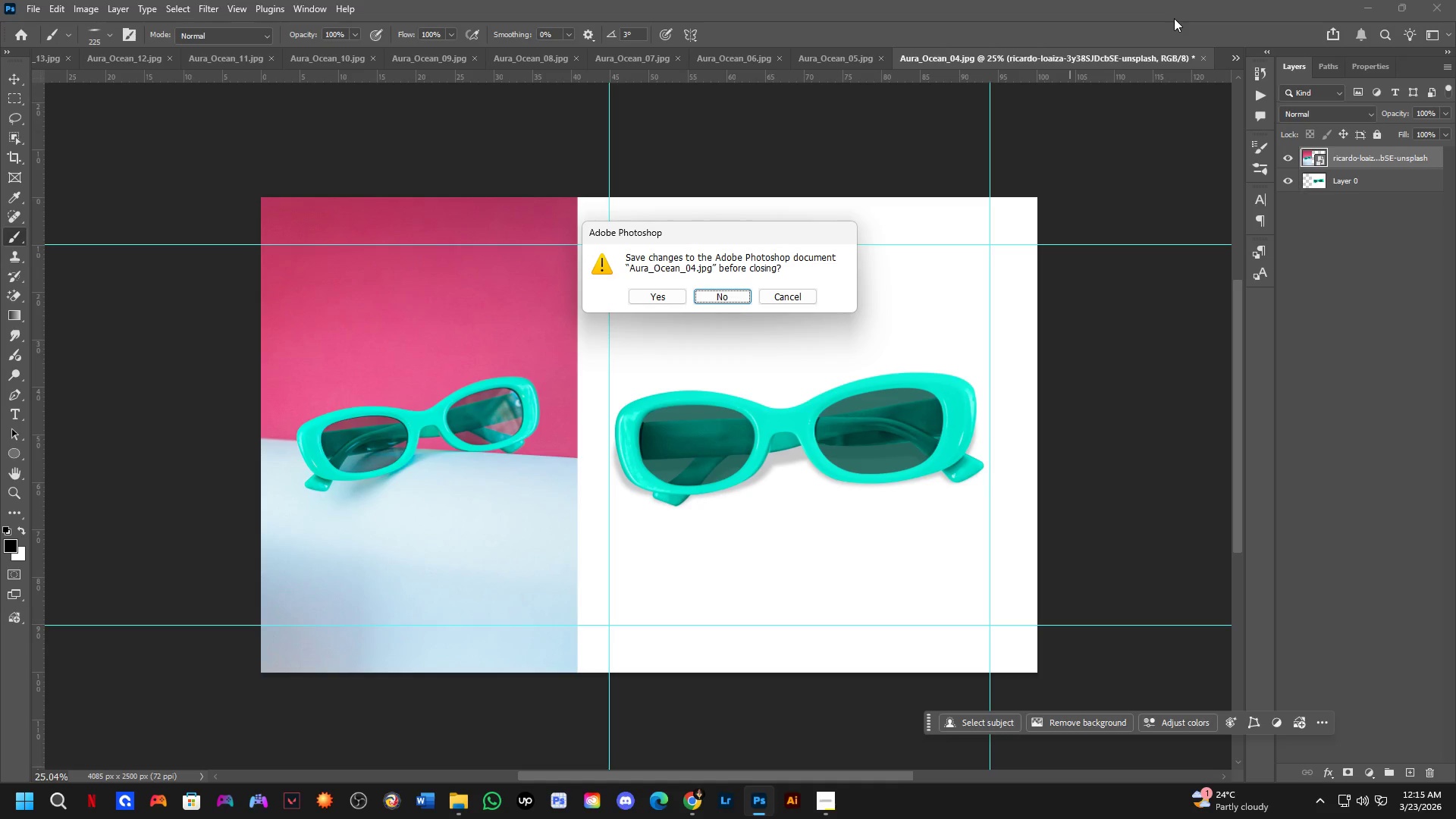 
key(Space)
 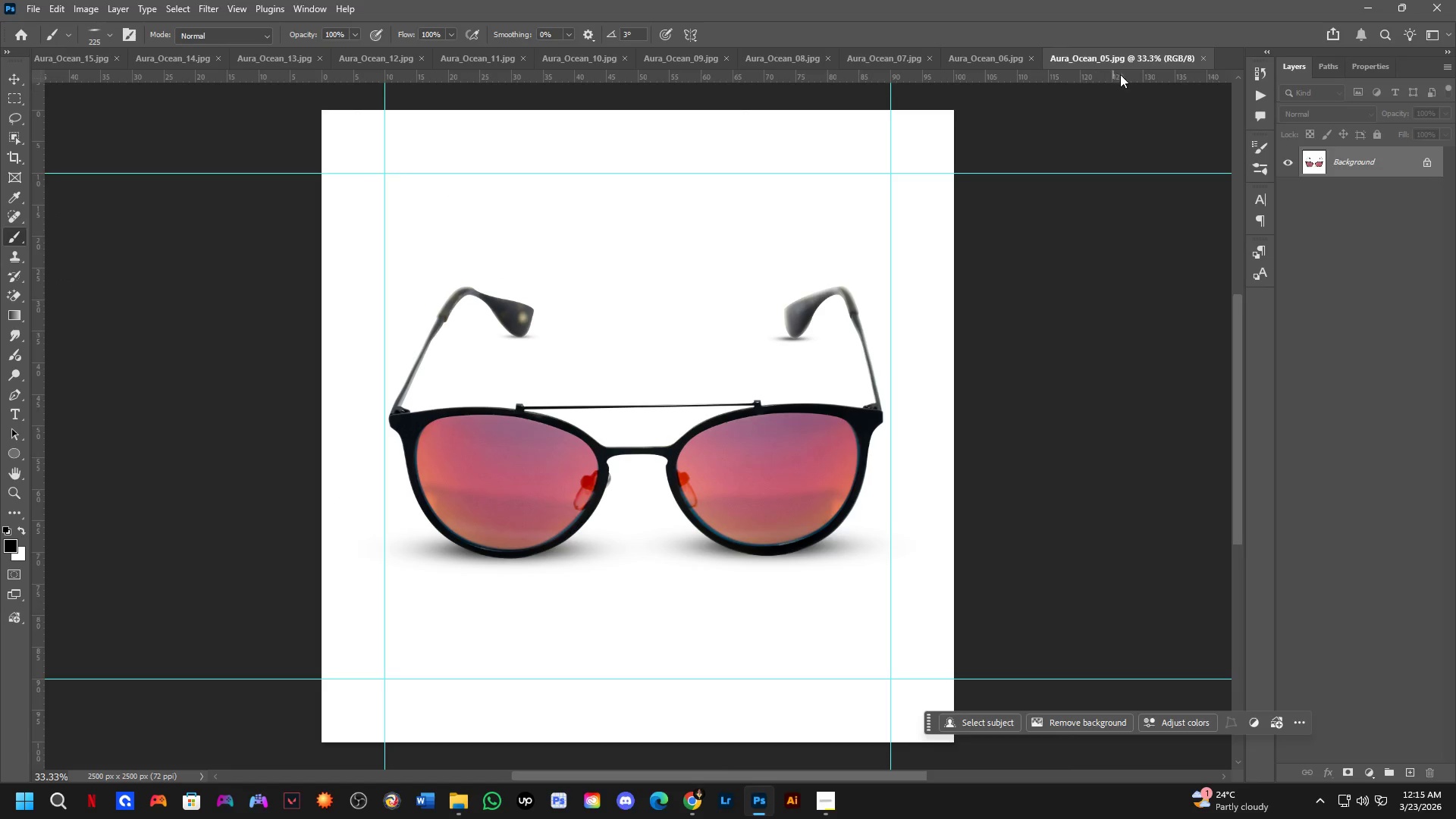 
scroll: coordinate [551, 422], scroll_direction: down, amount: 3.0
 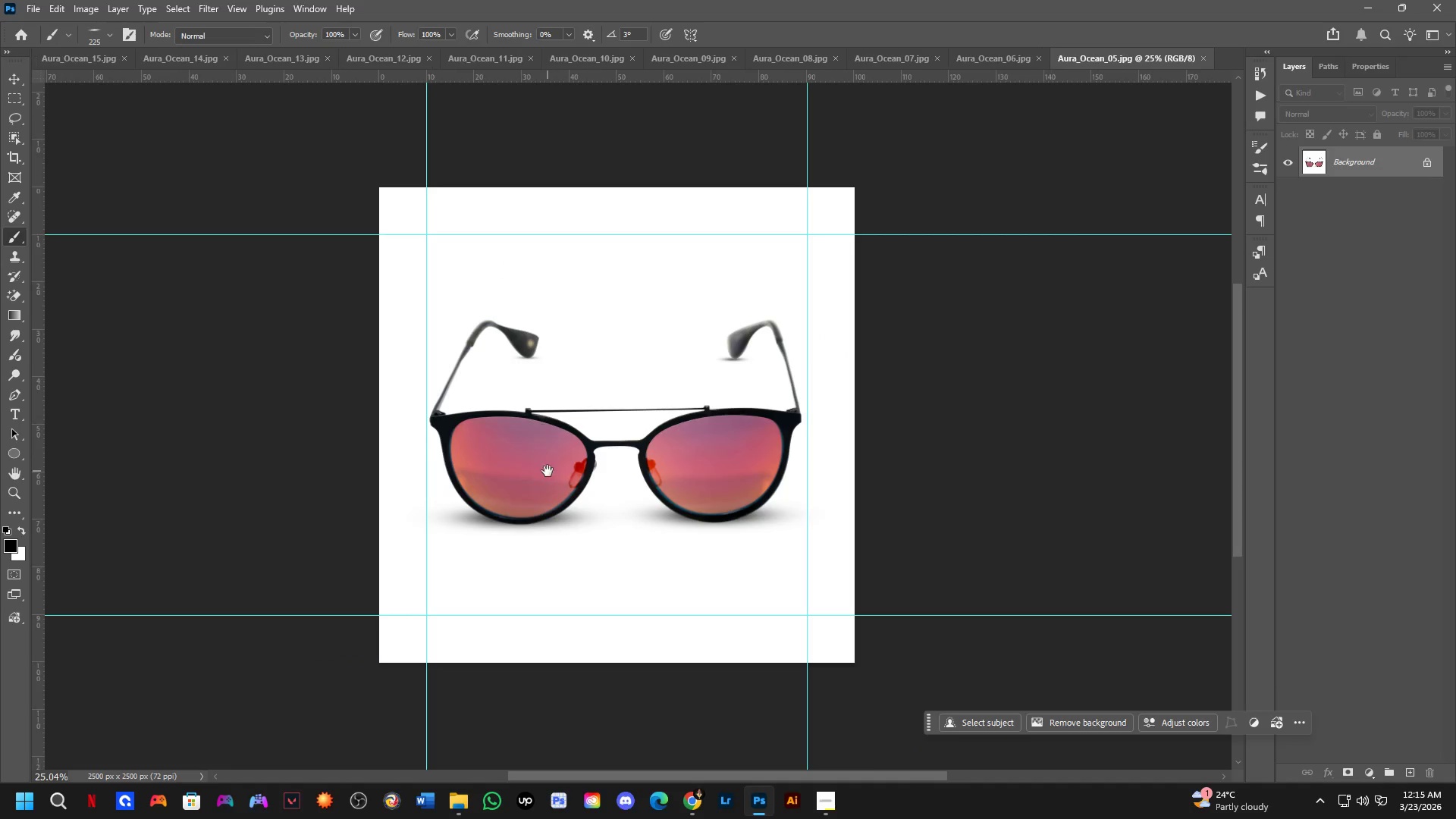 
hold_key(key=Space, duration=0.34)
 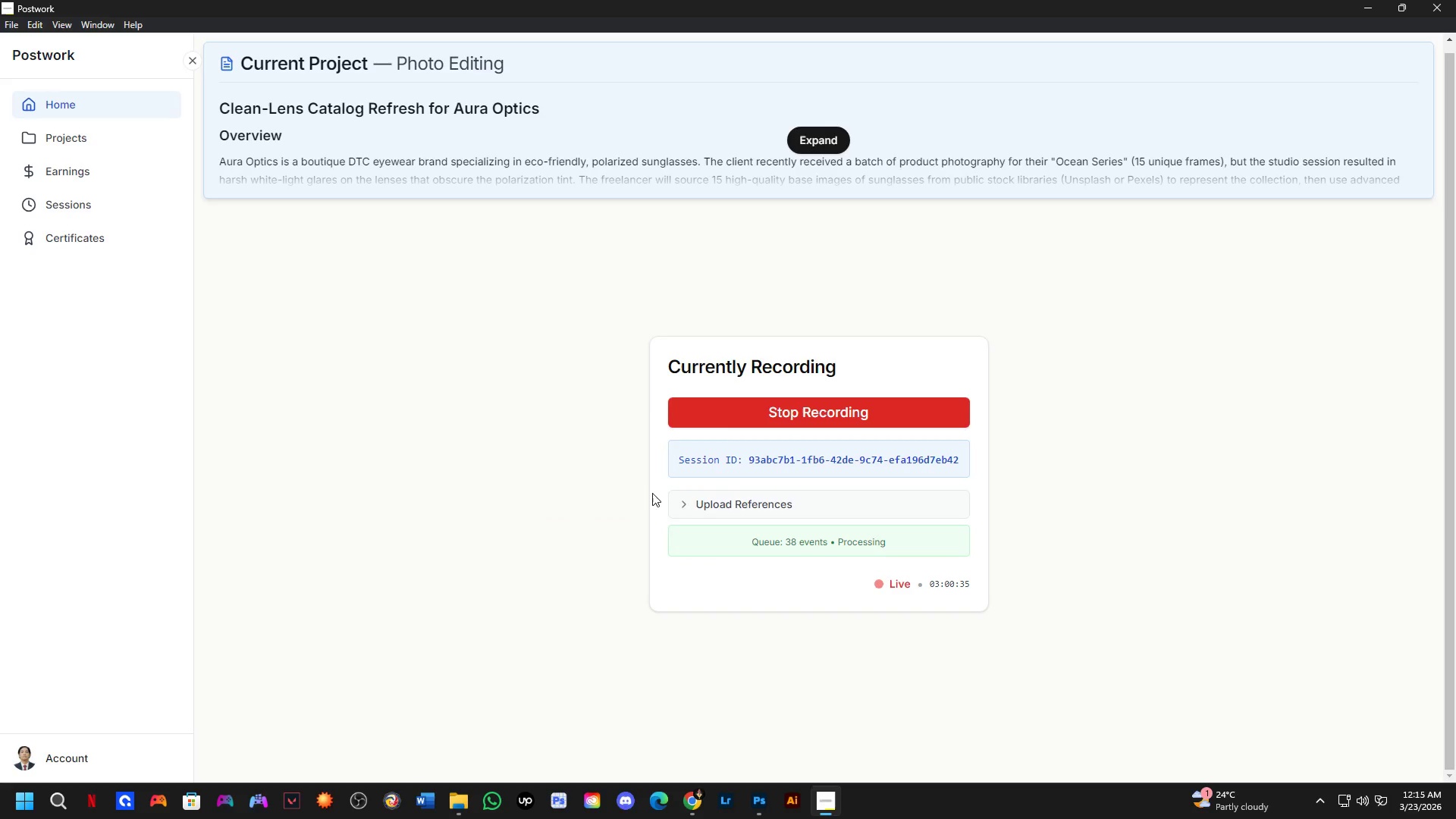 
left_click_drag(start_coordinate=[572, 477], to_coordinate=[638, 482])
 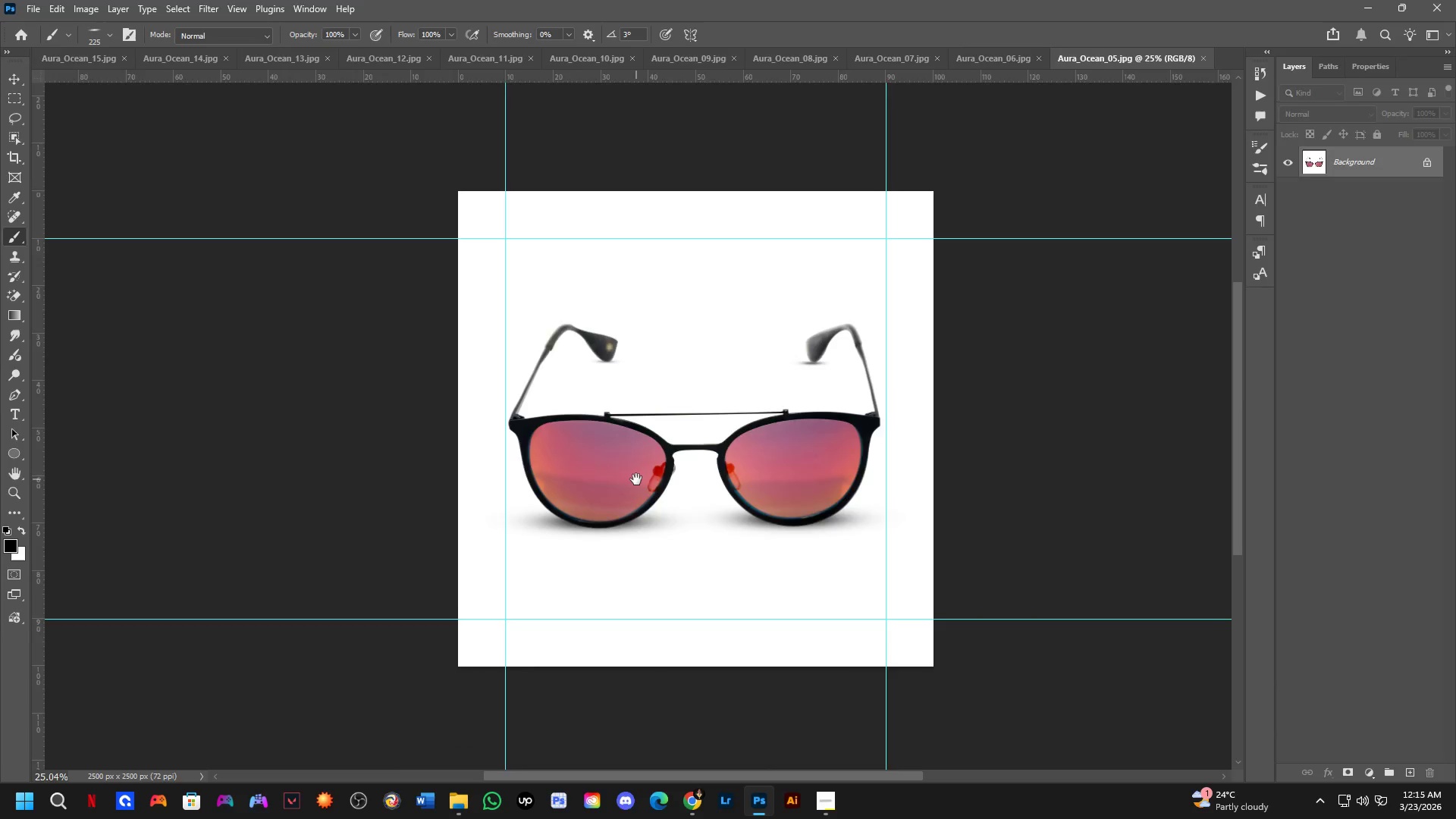 
key(Alt+AltLeft)
 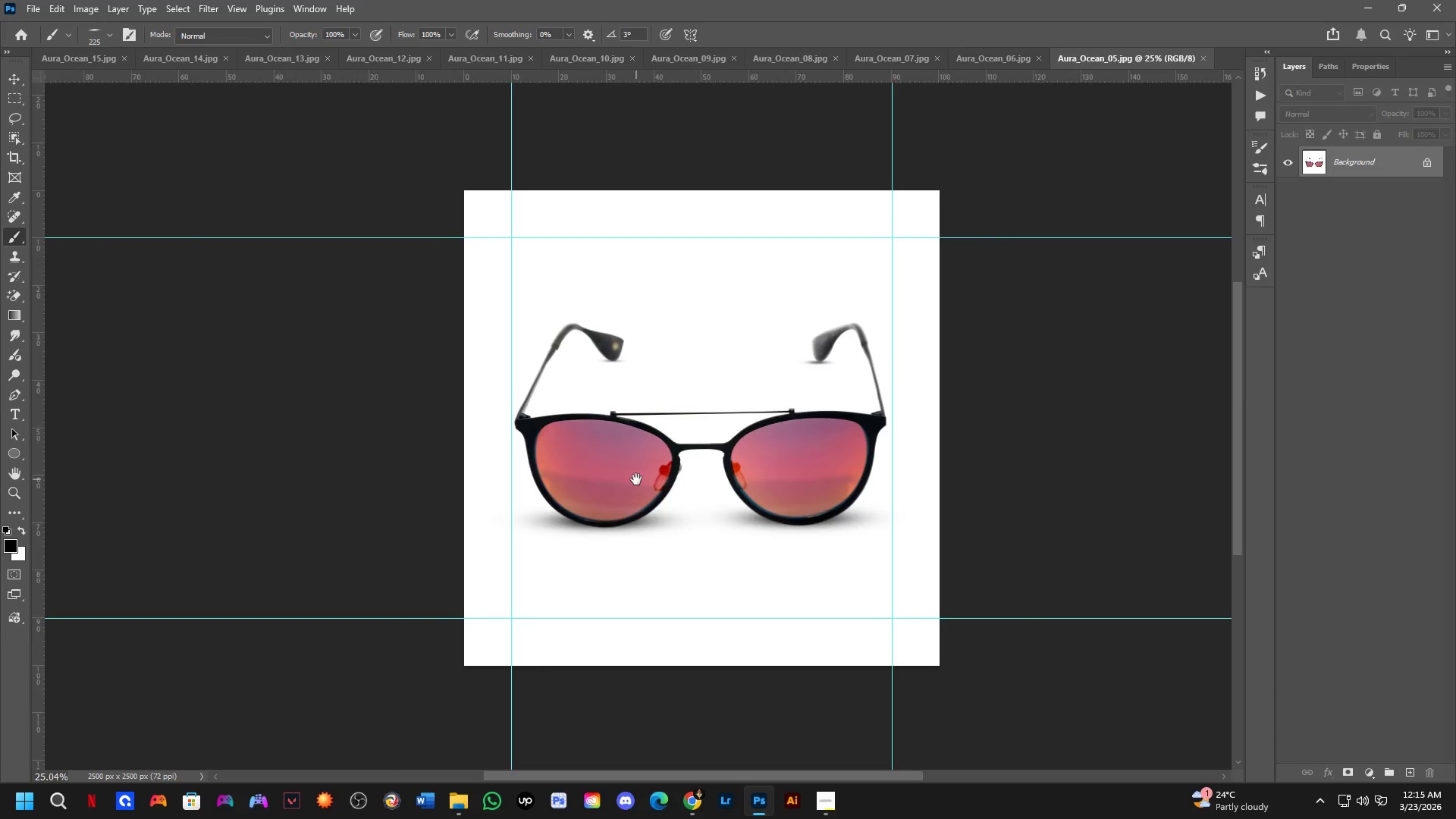 
key(Alt+Tab)